 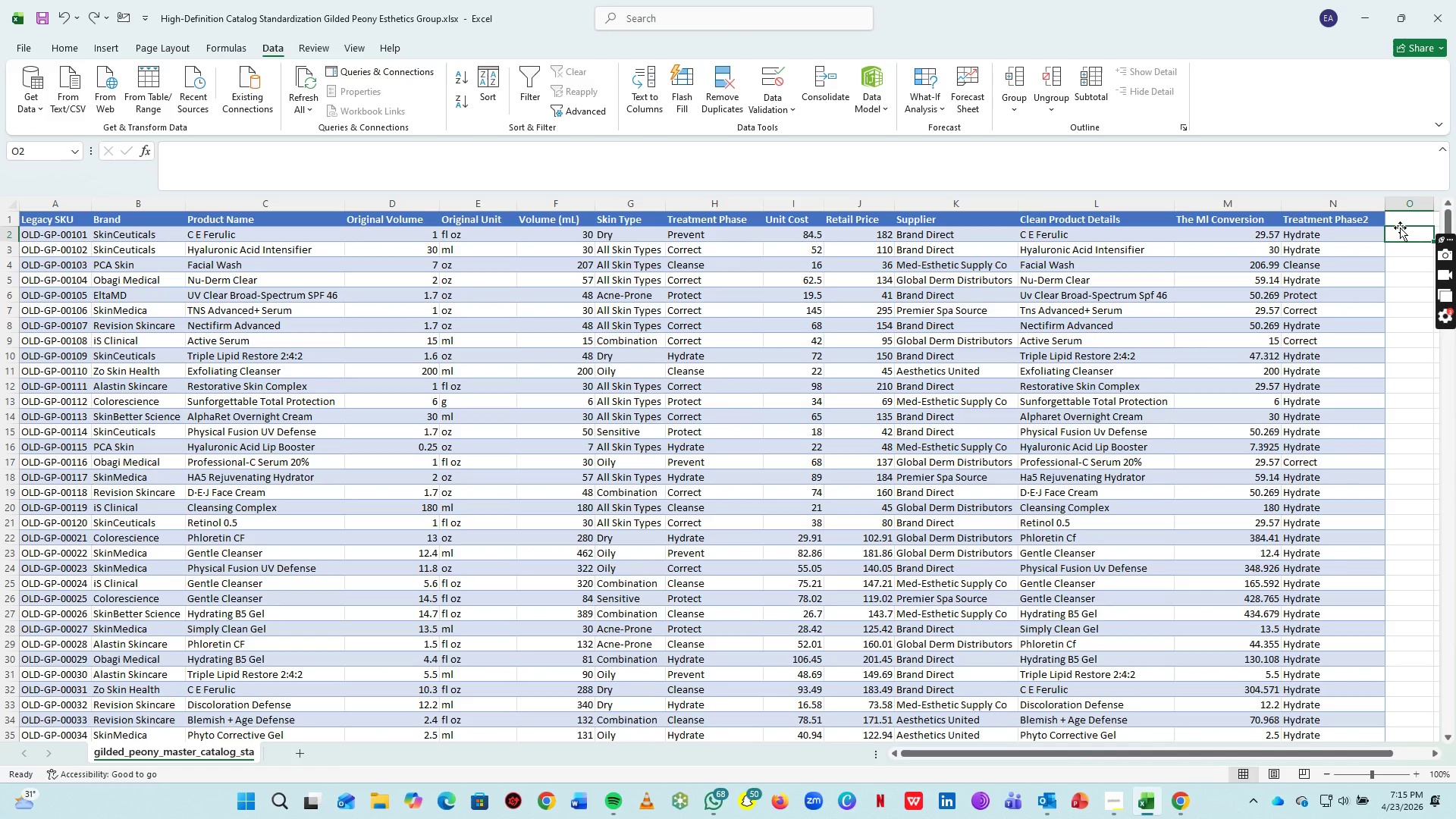 
left_click([1405, 221])
 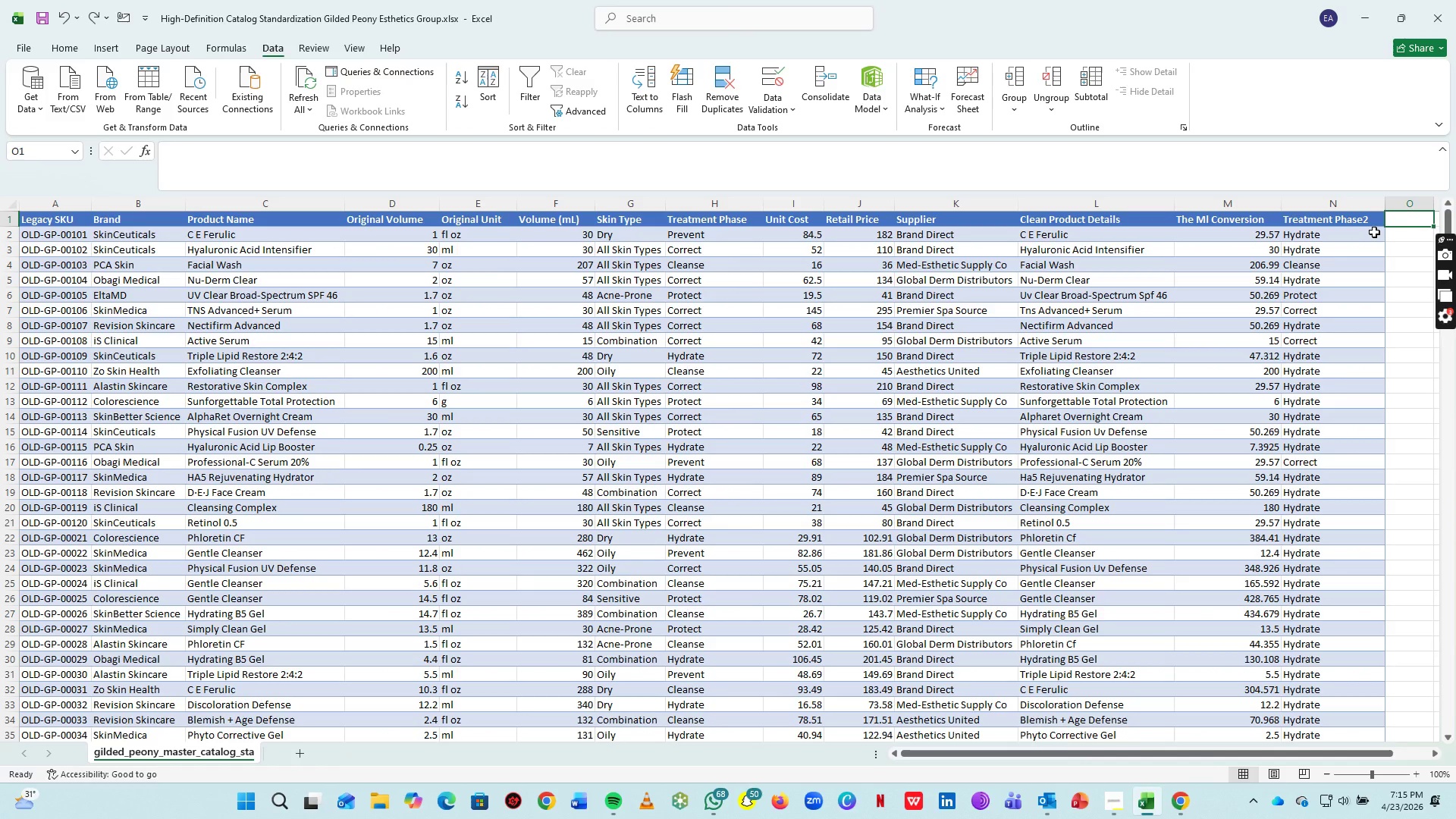 
type(Margg)
key(Backspace)
type(in %)
 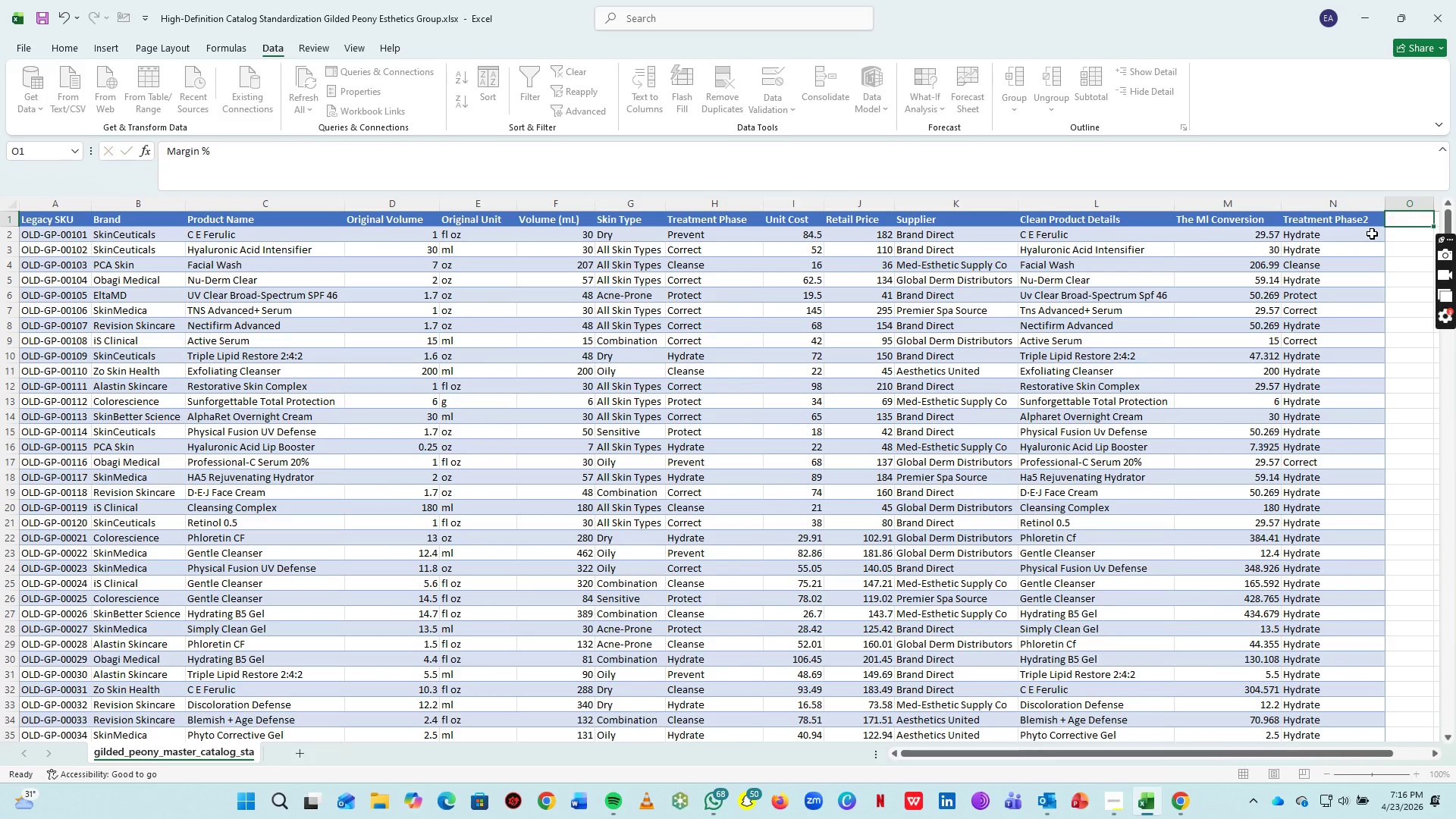 
key(Enter)
 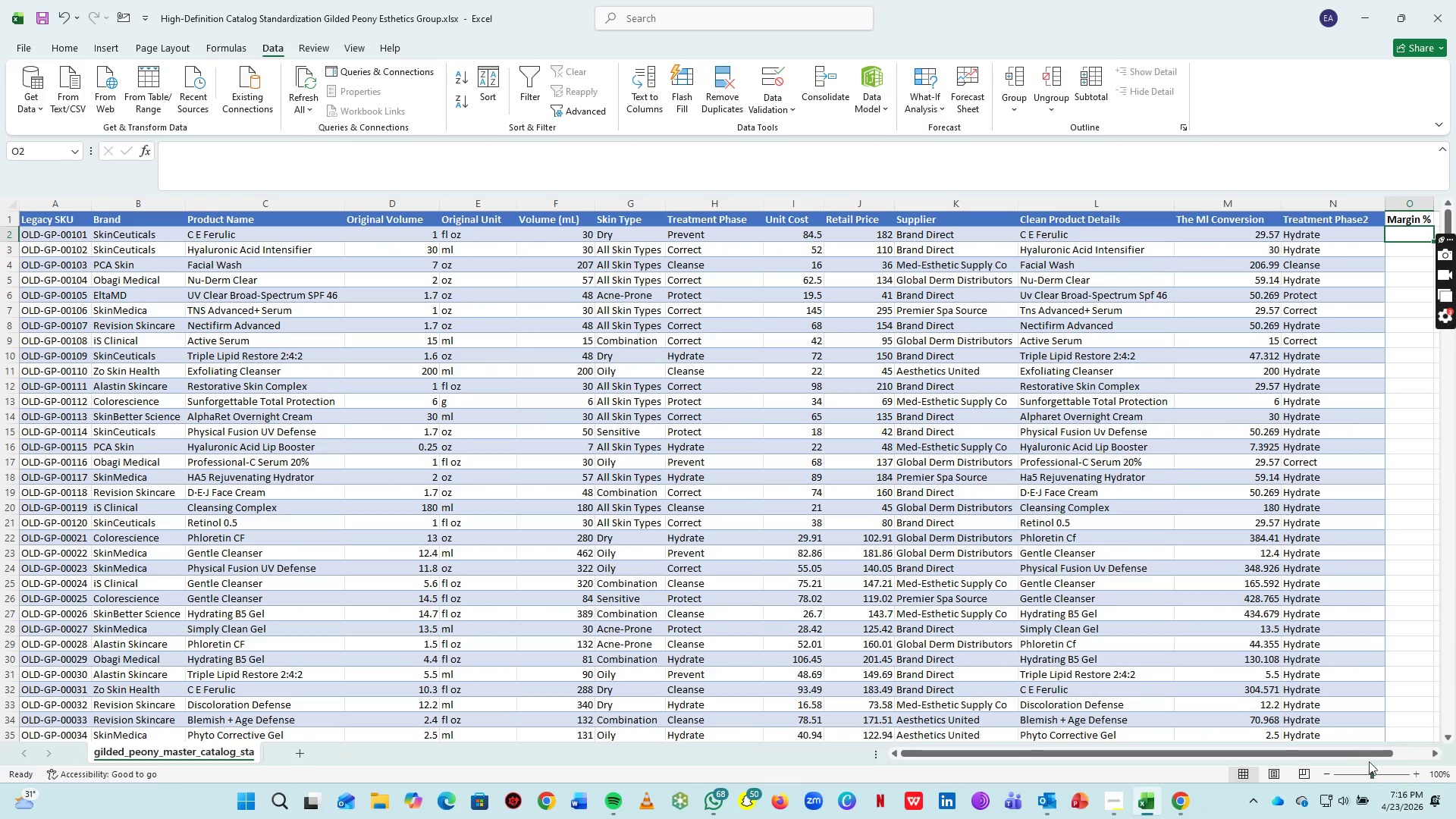 
left_click_drag(start_coordinate=[1370, 752], to_coordinate=[1445, 746])
 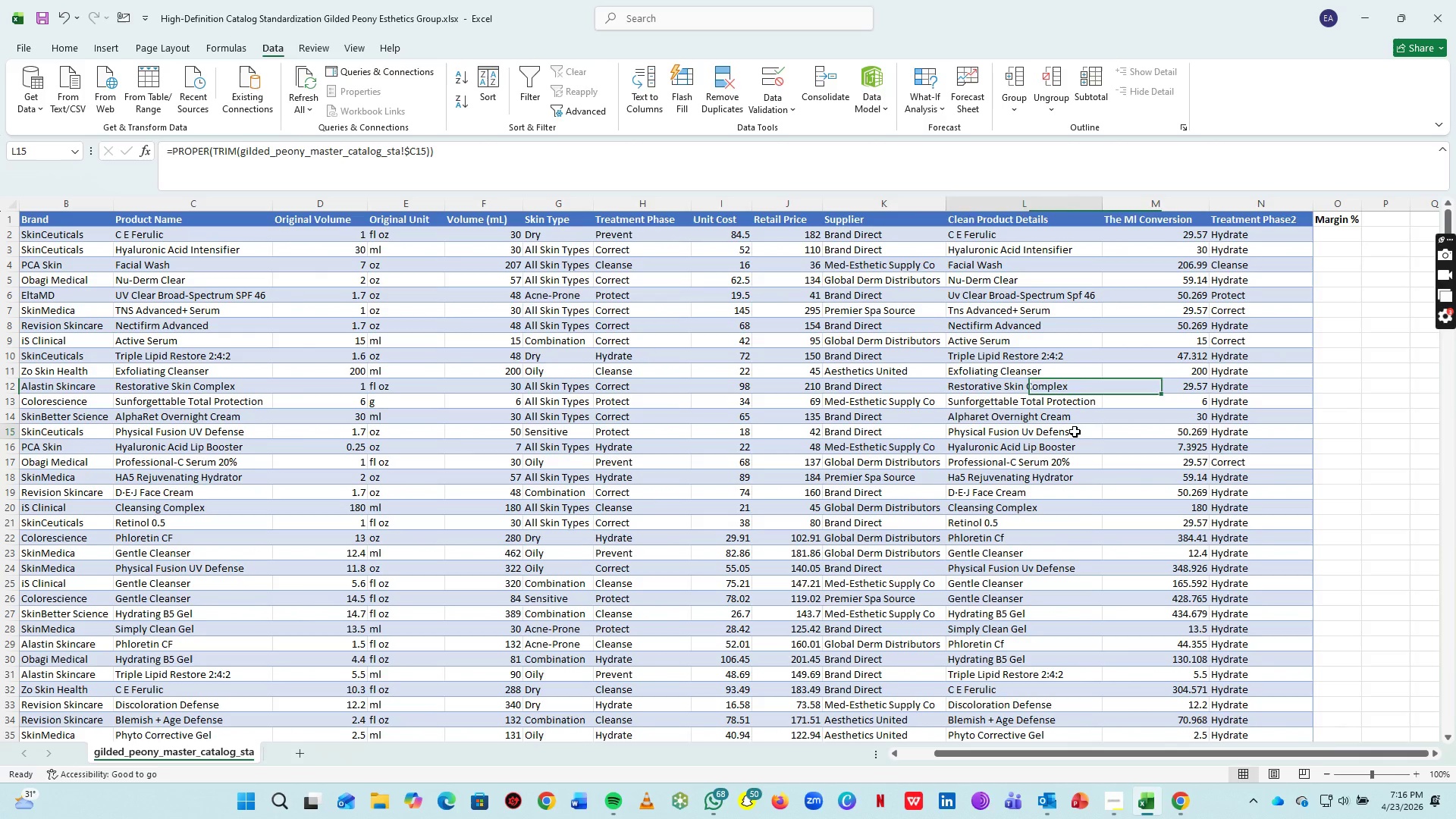 
left_click([1075, 431])
 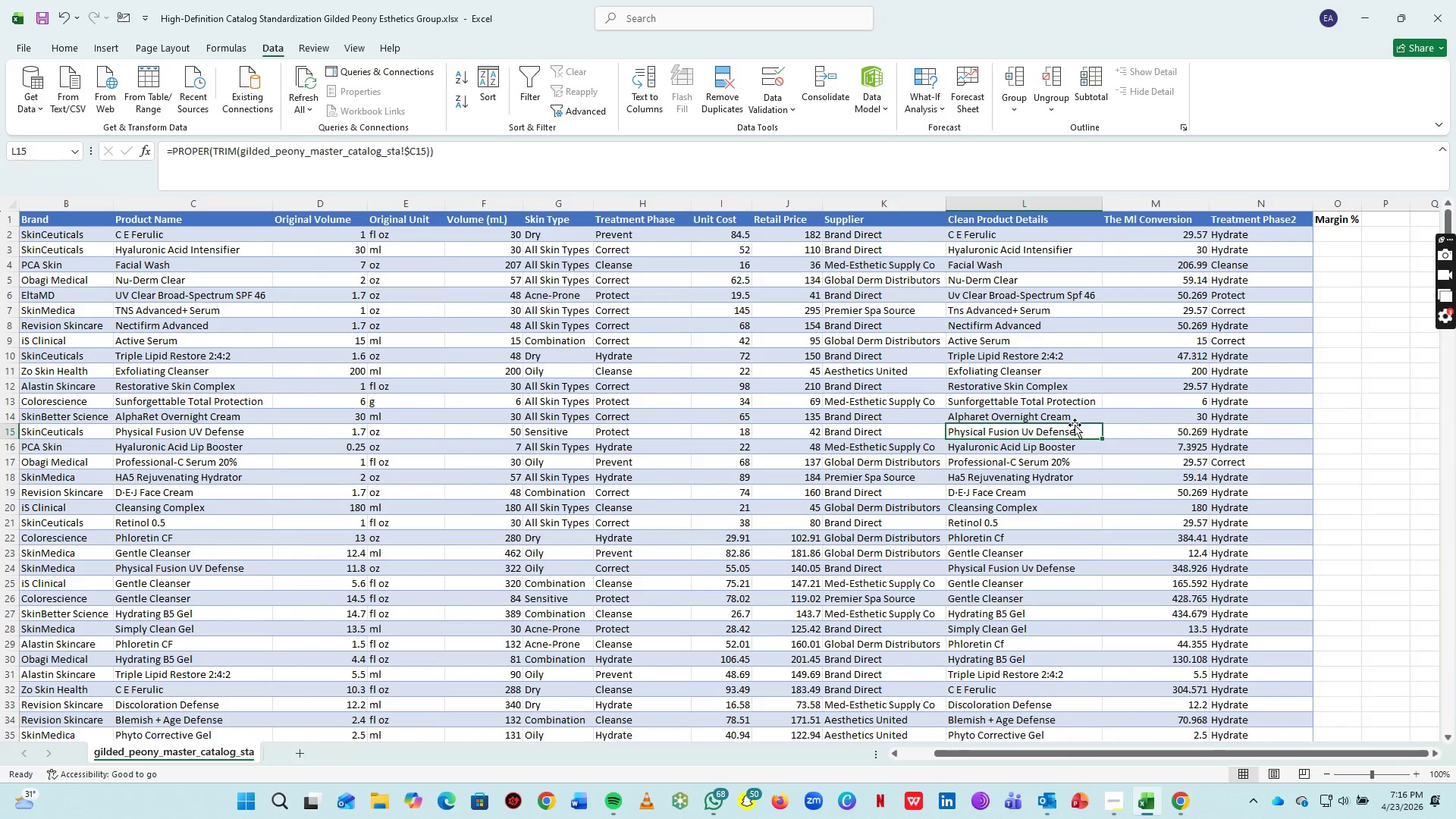 
key(Control+T)
 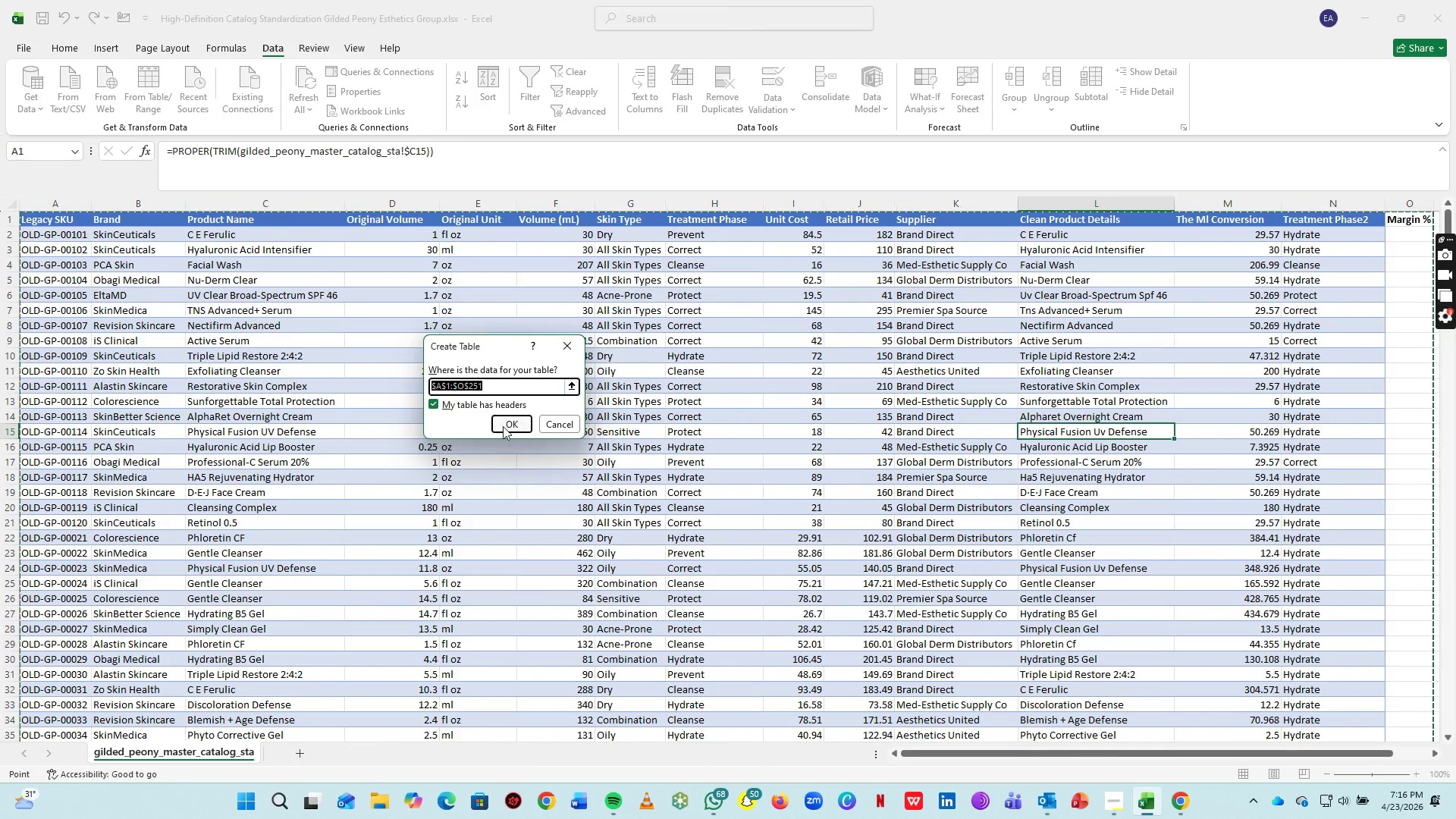 
left_click([513, 426])
 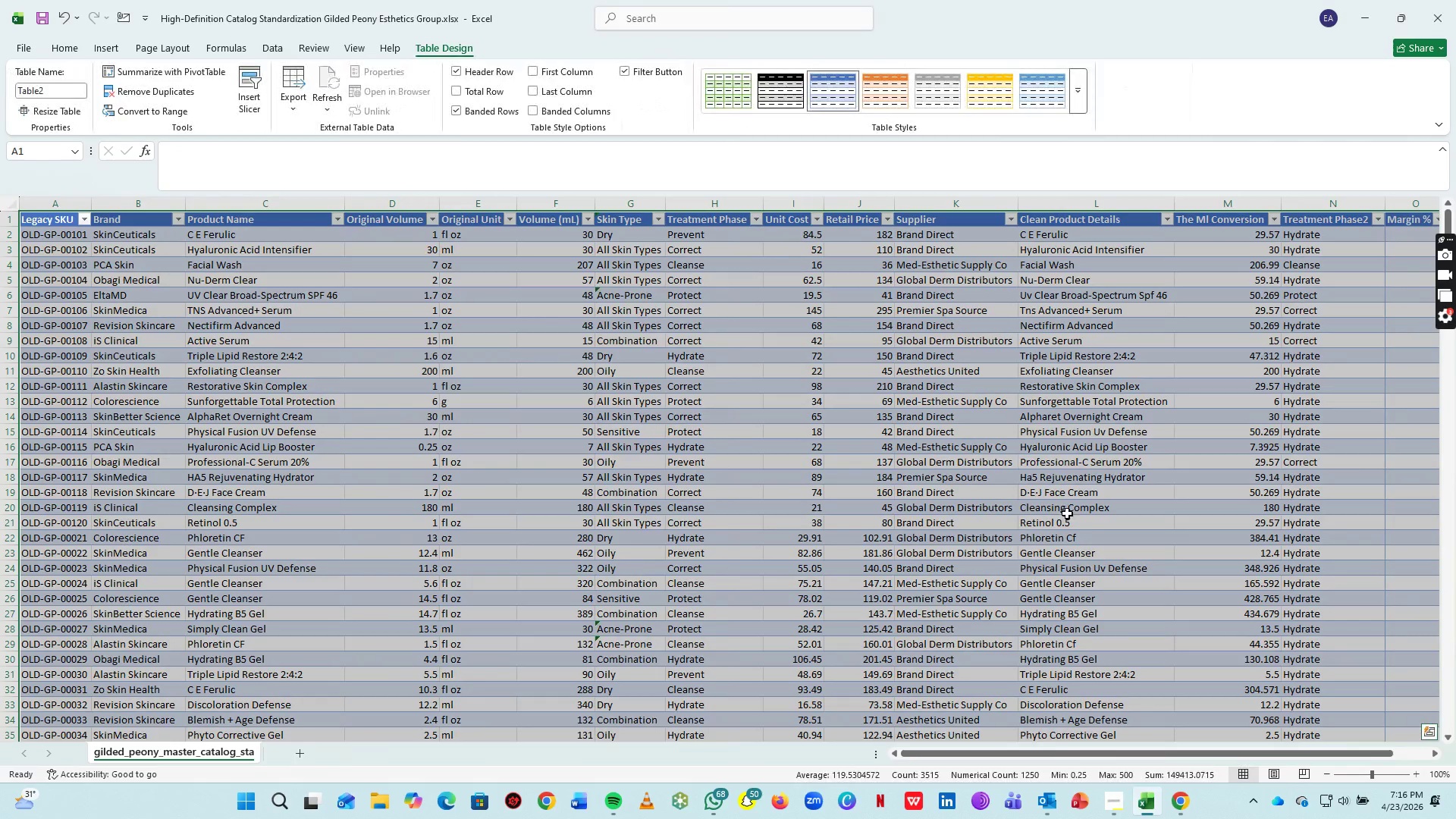 
left_click([1096, 529])
 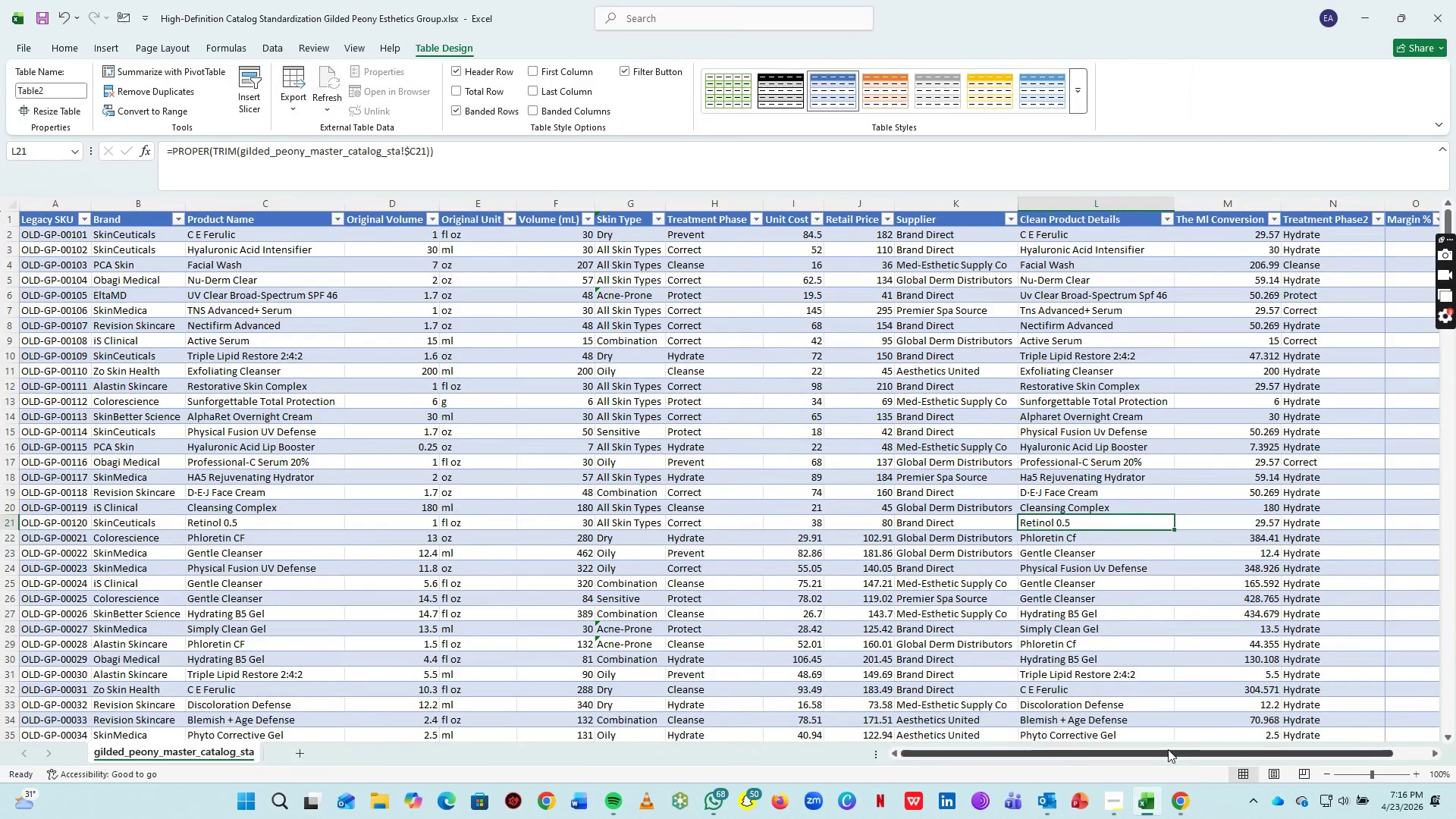 
left_click_drag(start_coordinate=[1168, 750], to_coordinate=[1330, 751])
 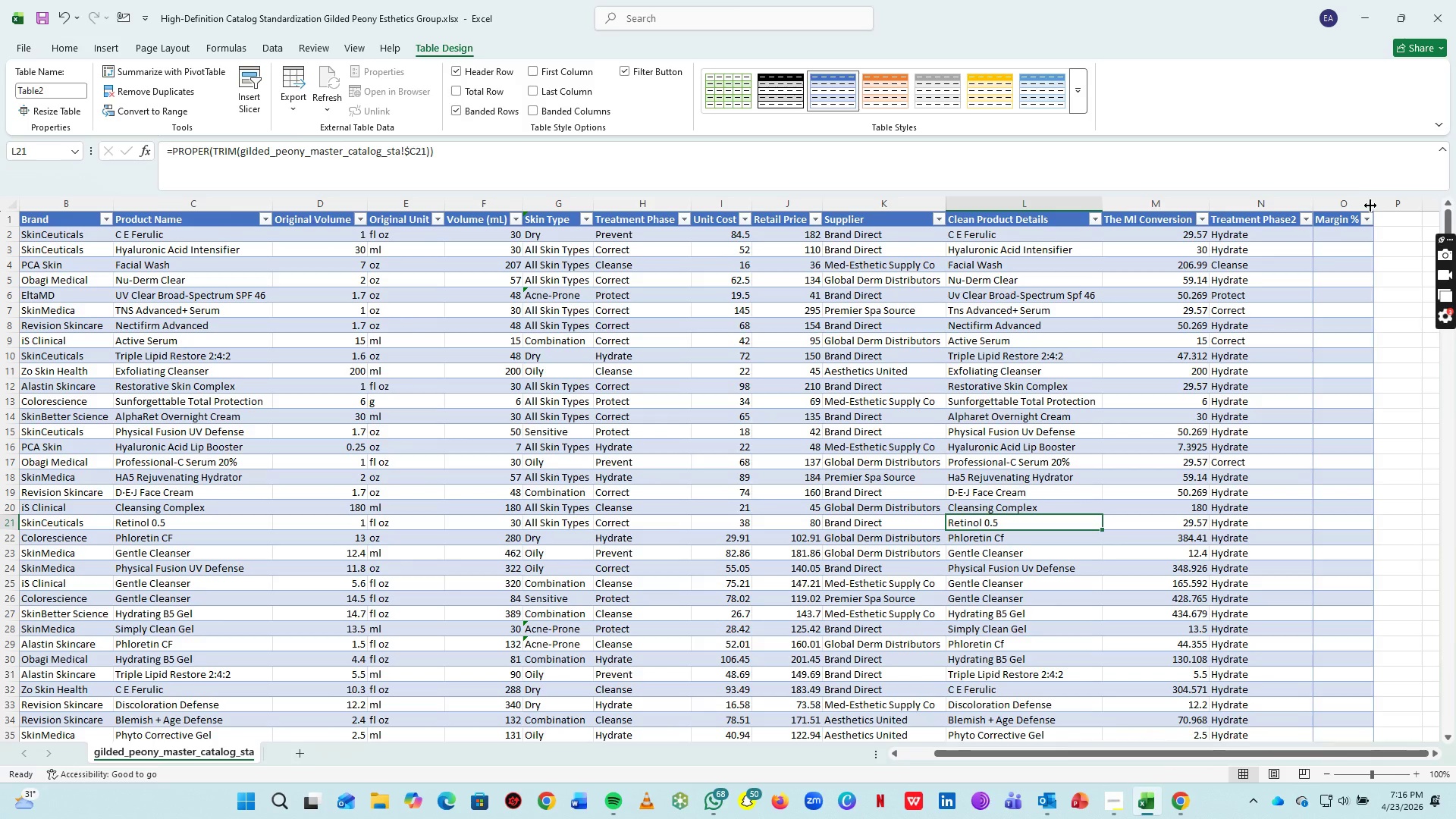 
double_click([1372, 205])
 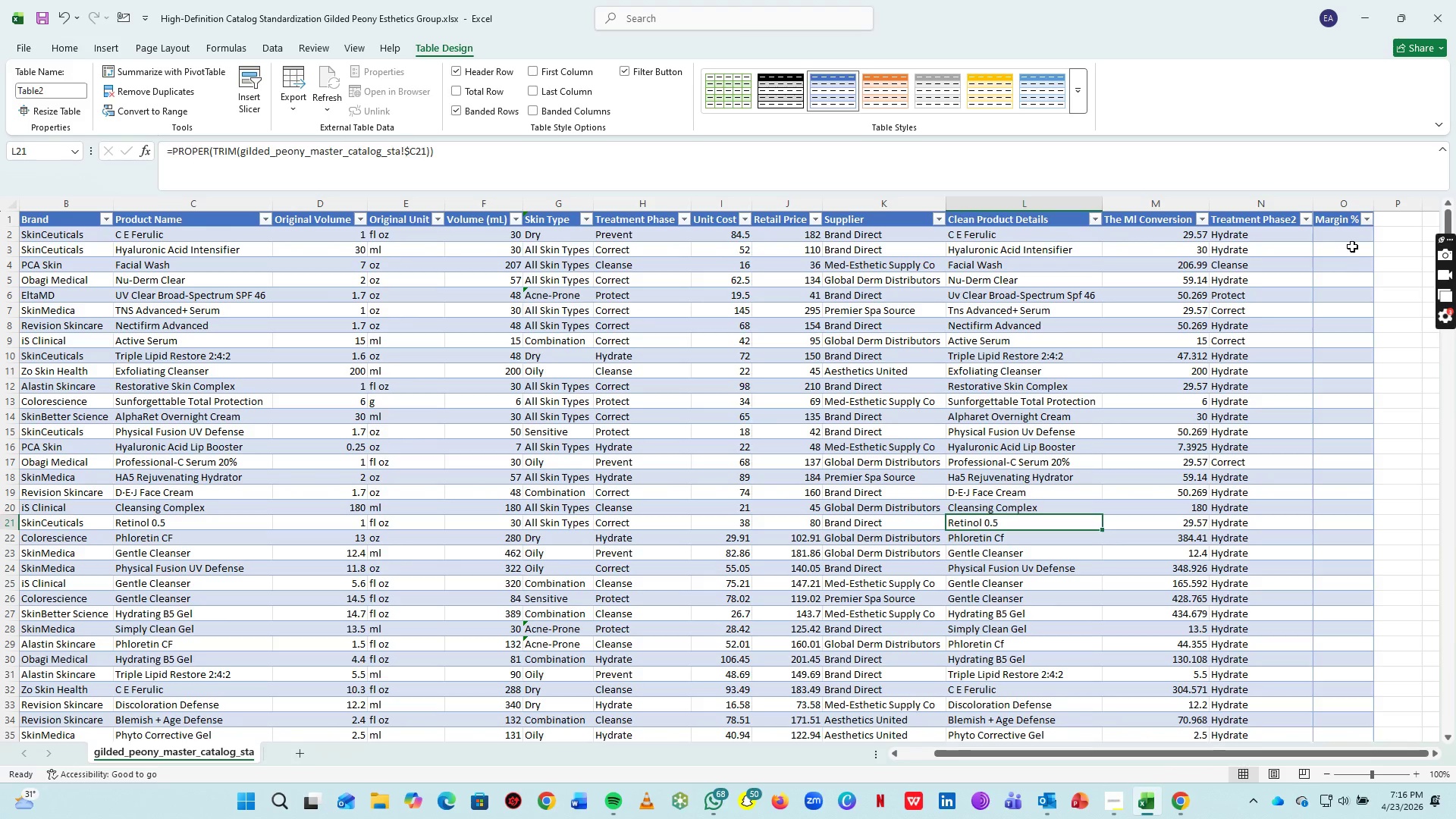 
triple_click([1345, 239])
 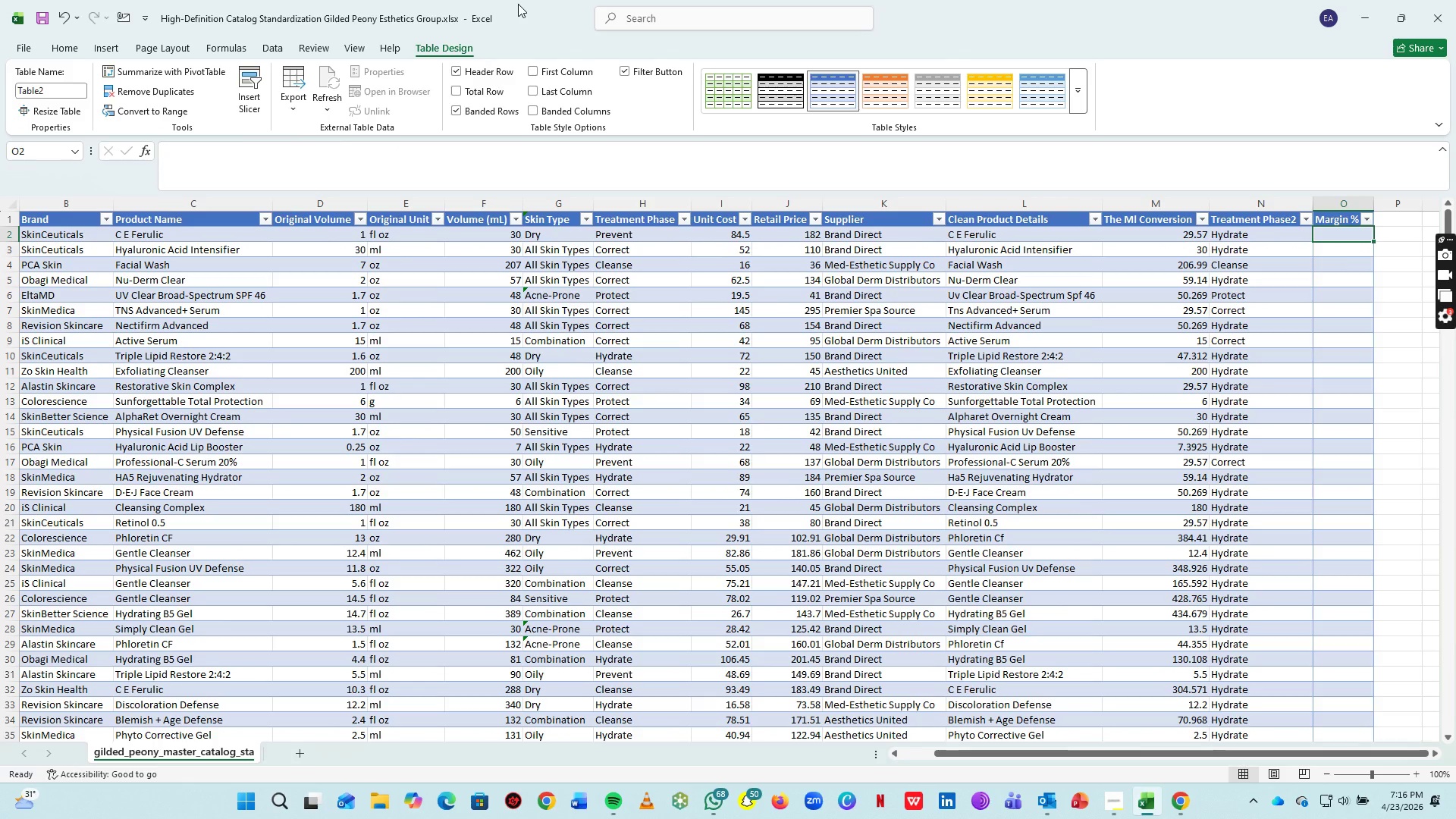 
wait(5.73)
 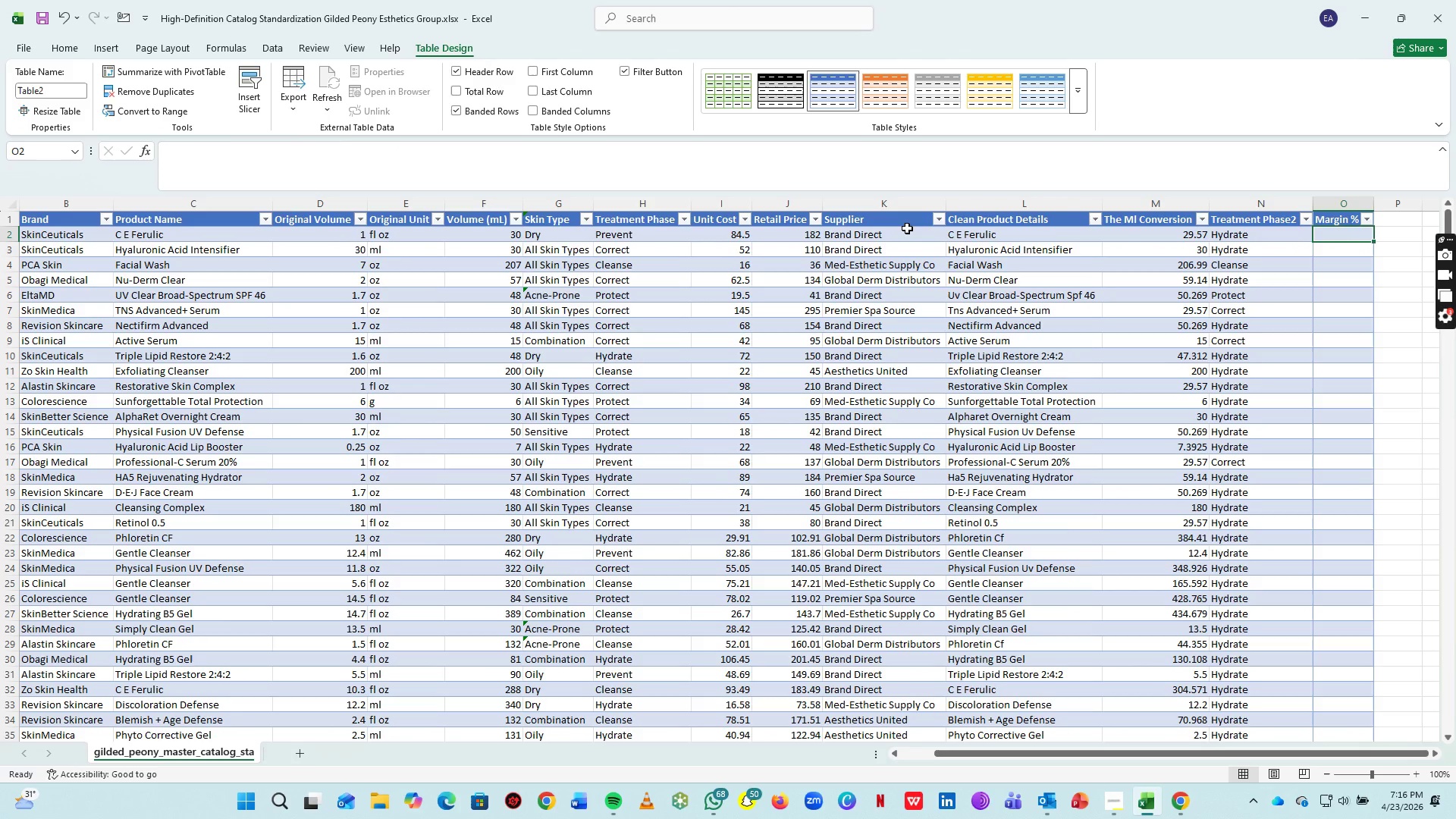 
key(Equal)
 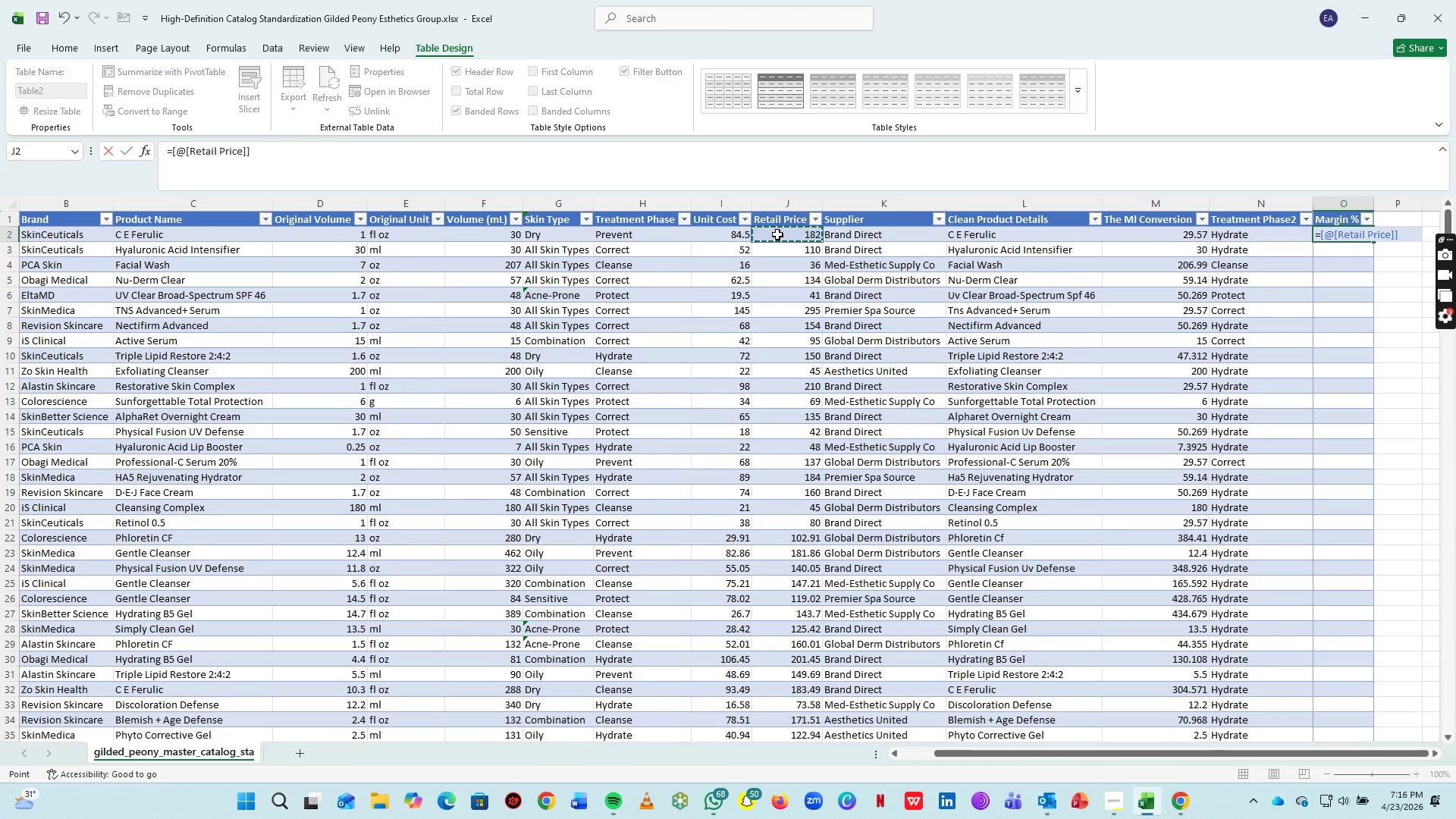 
wait(5.25)
 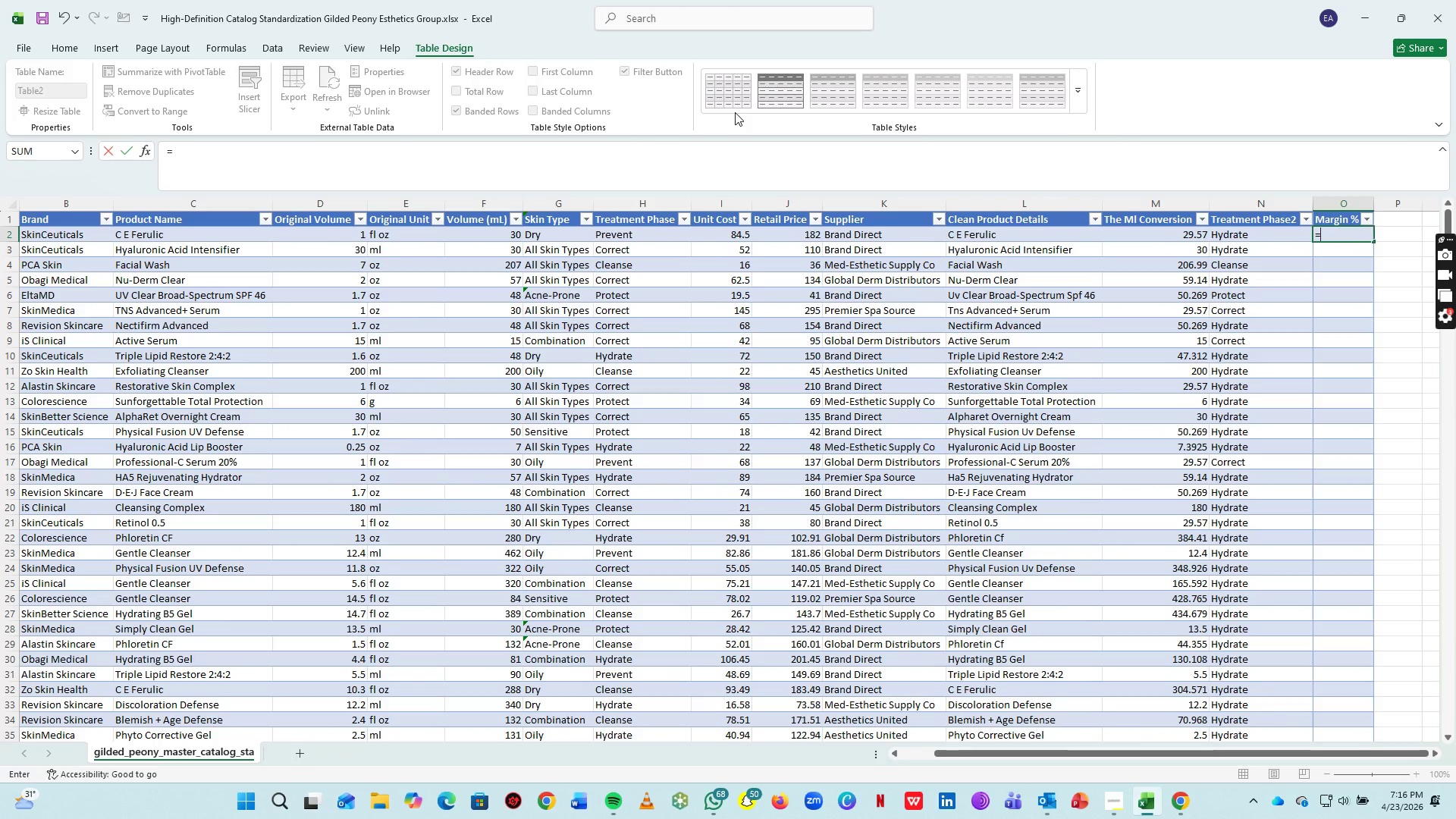 
key(Minus)
 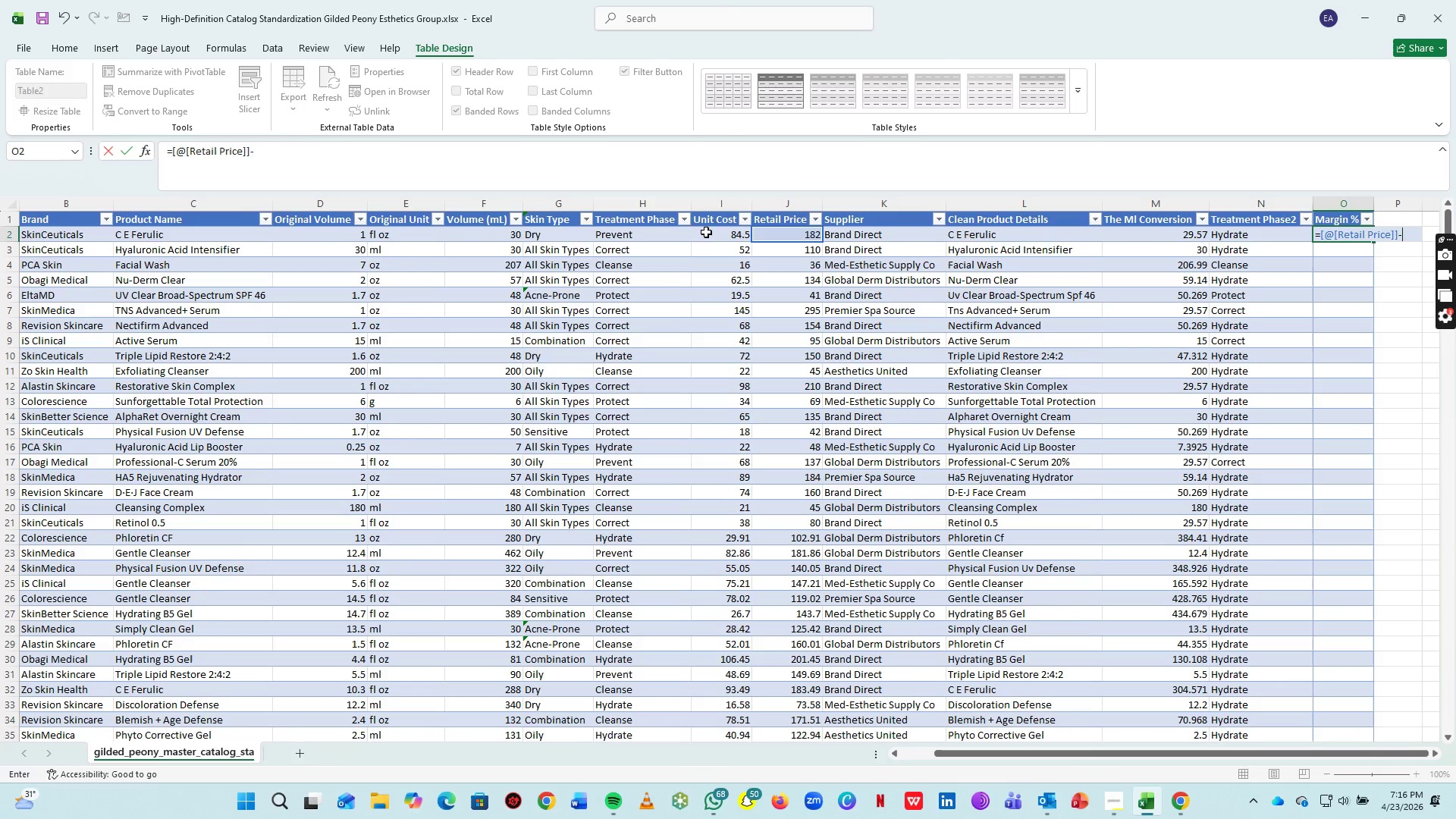 
left_click([715, 233])
 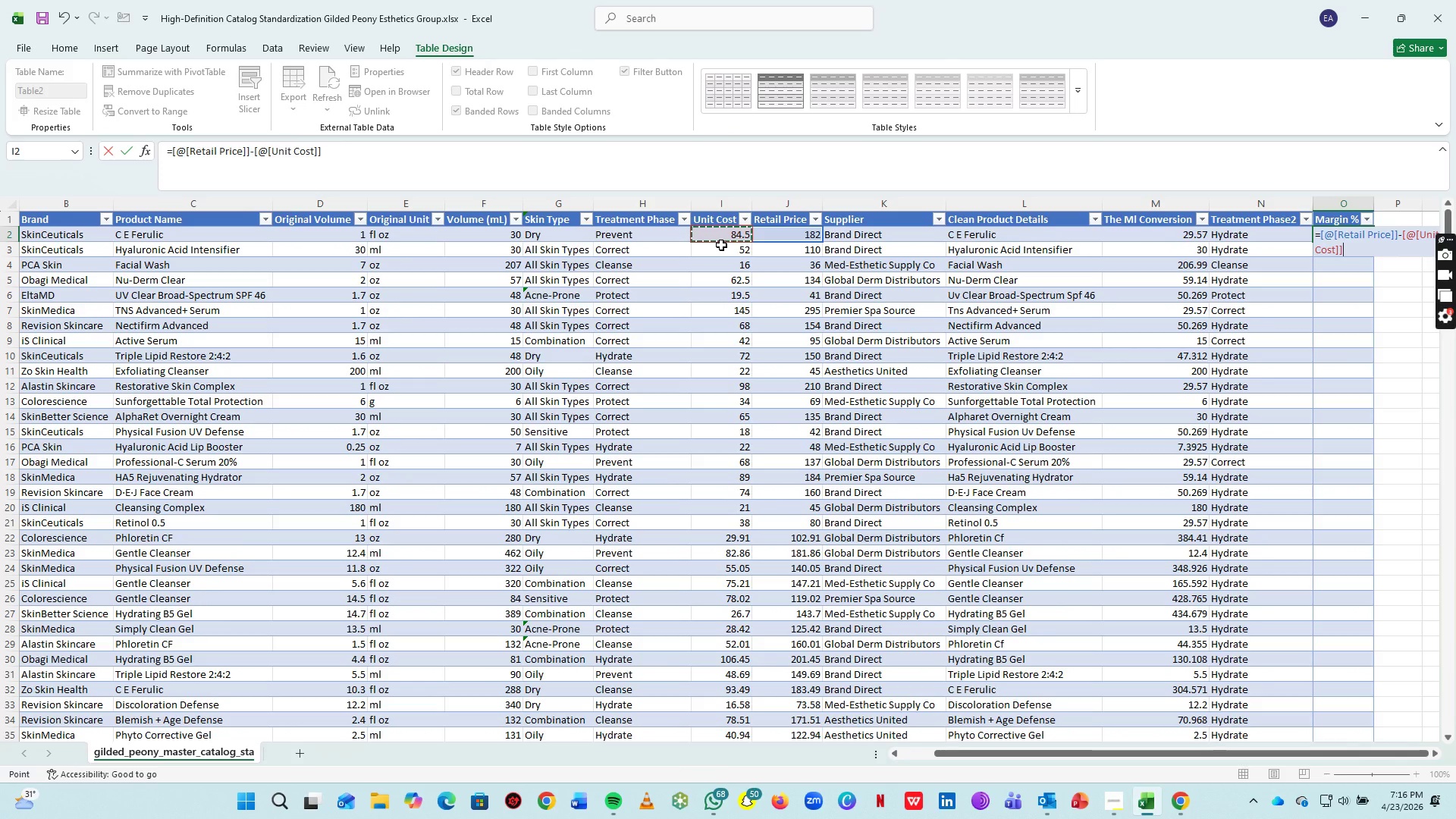 
wait(6.61)
 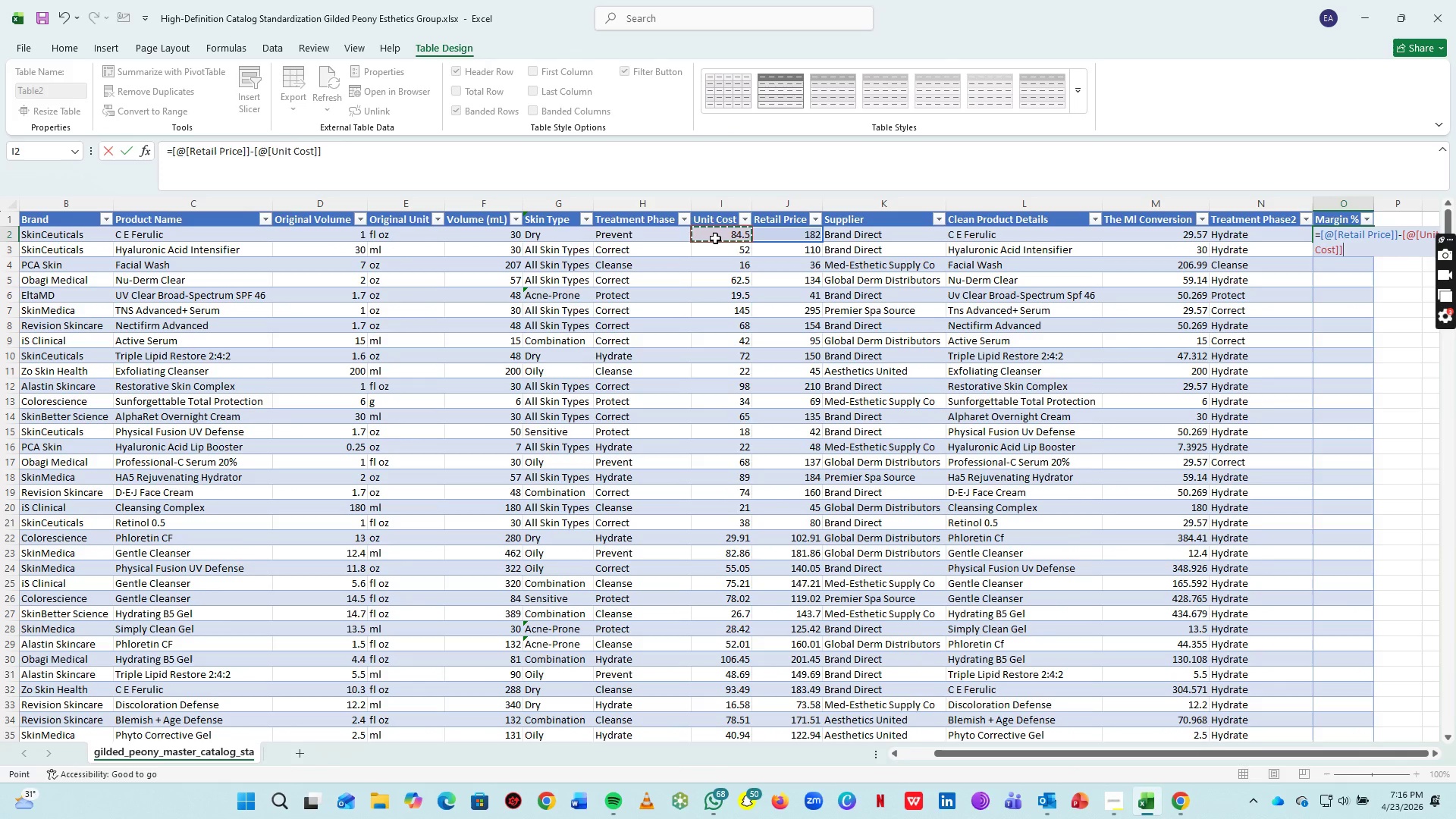 
left_click([425, 161])
 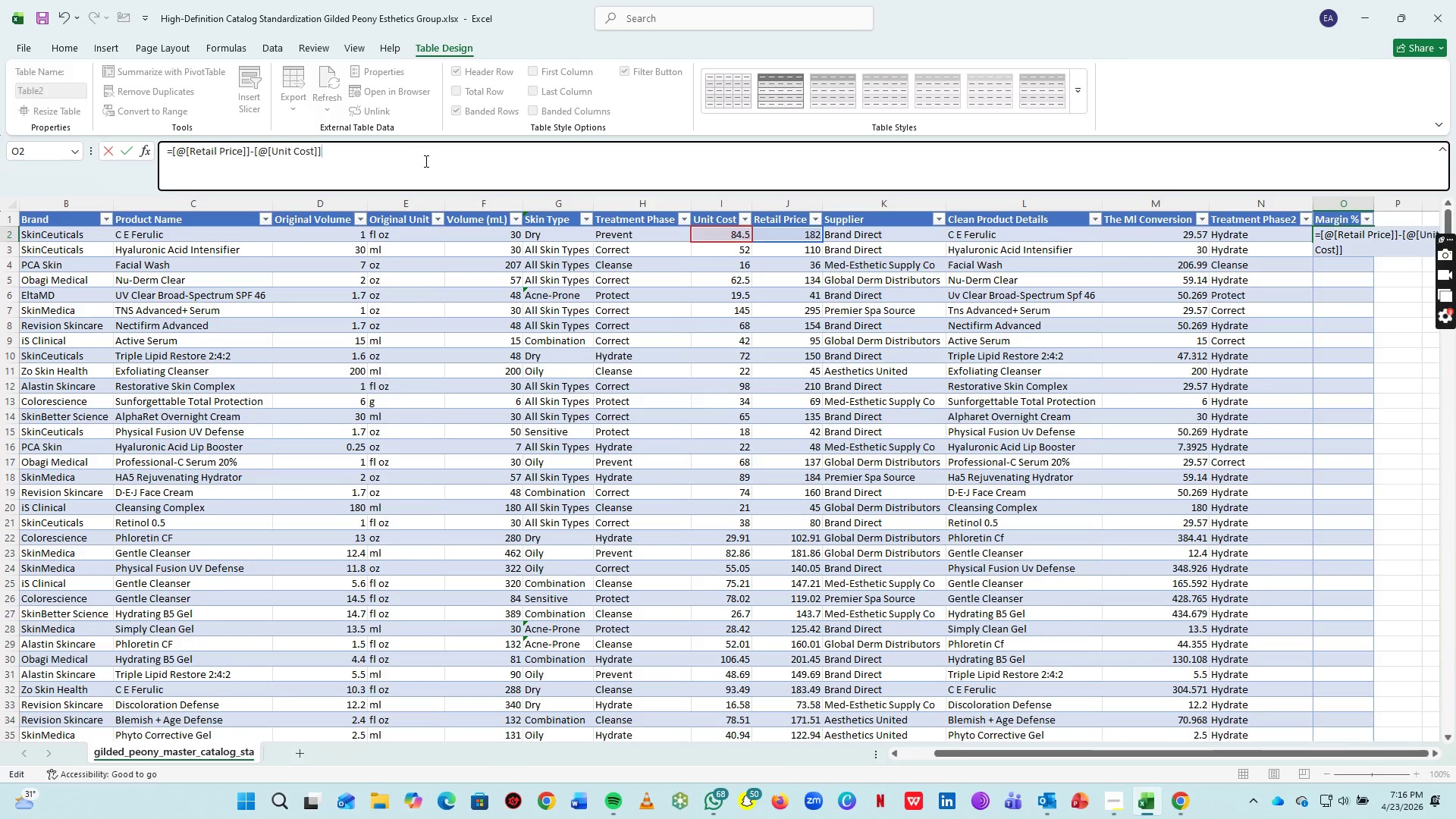 
key(Shift+0)
 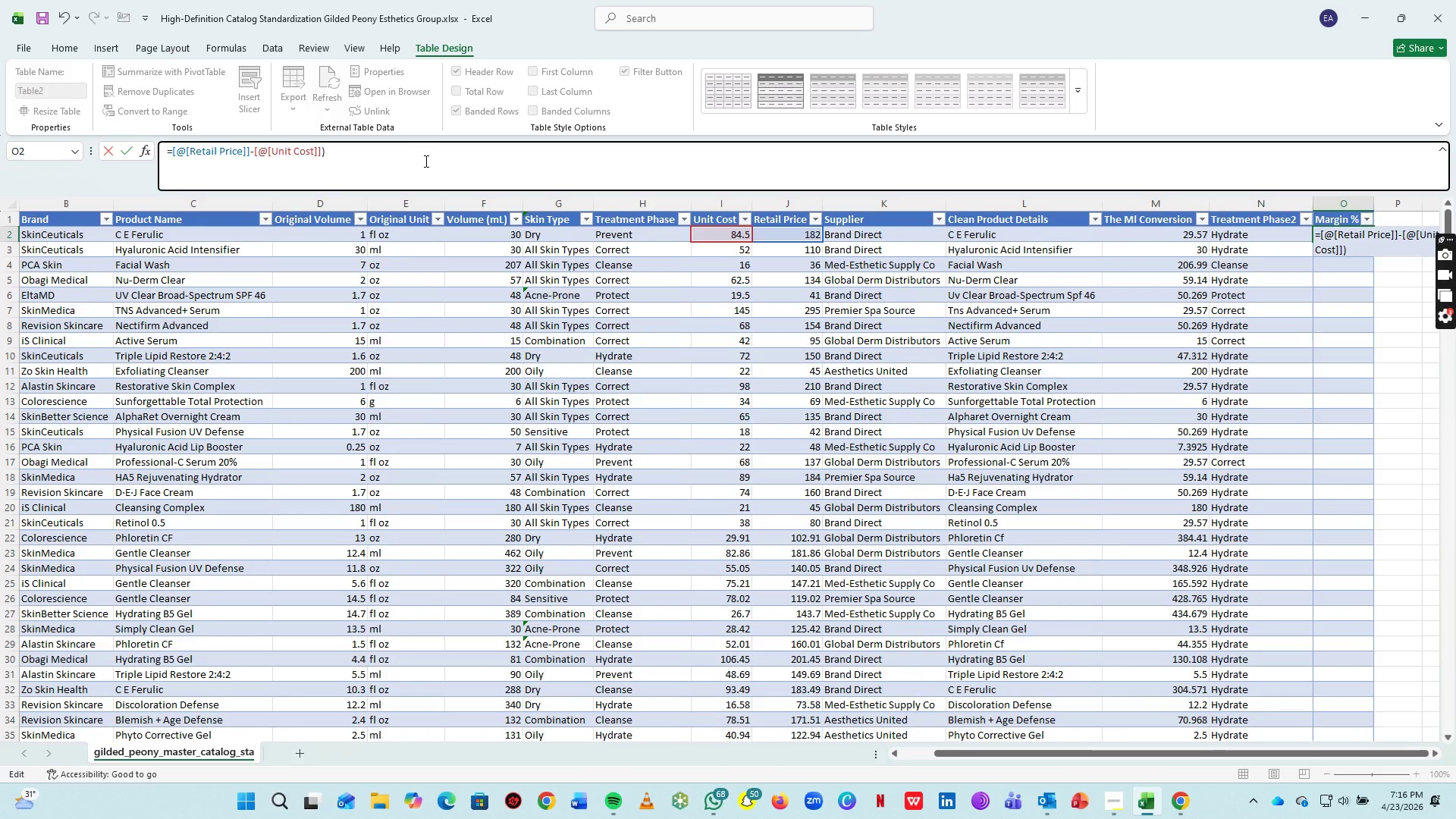 
key(Slash)
 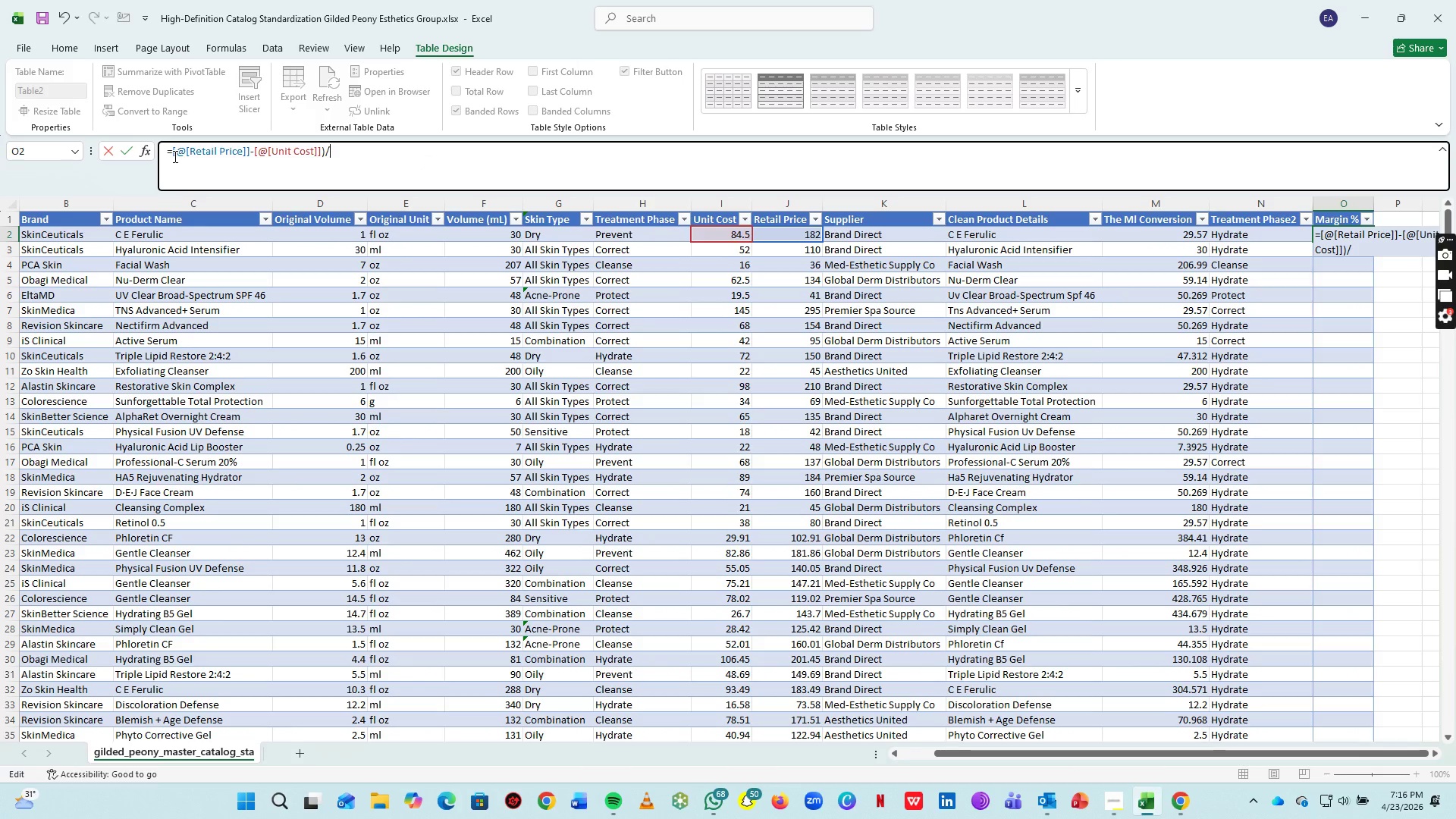 
left_click([172, 153])
 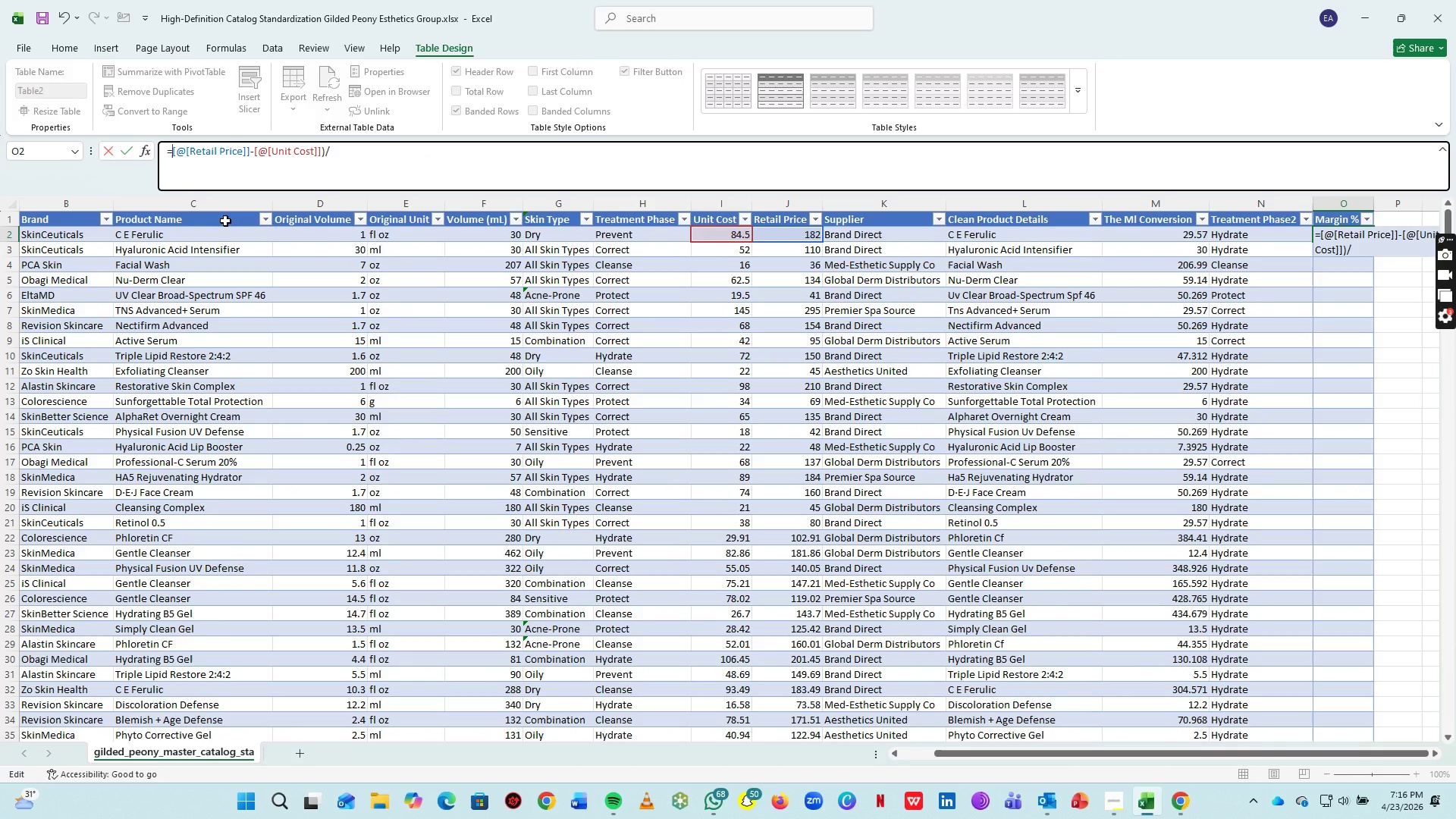 
key(Shift+9)
 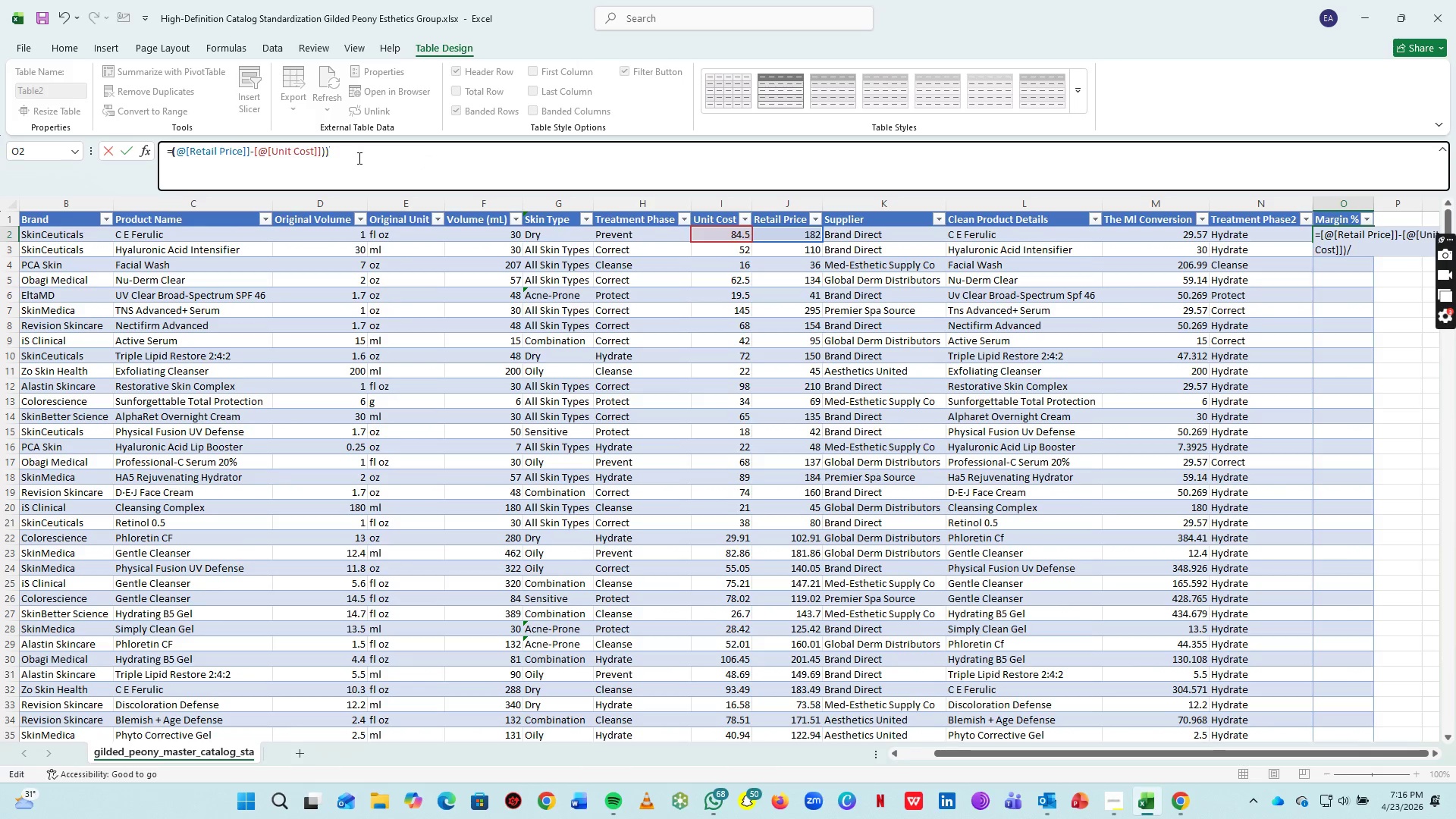 
left_click([361, 155])
 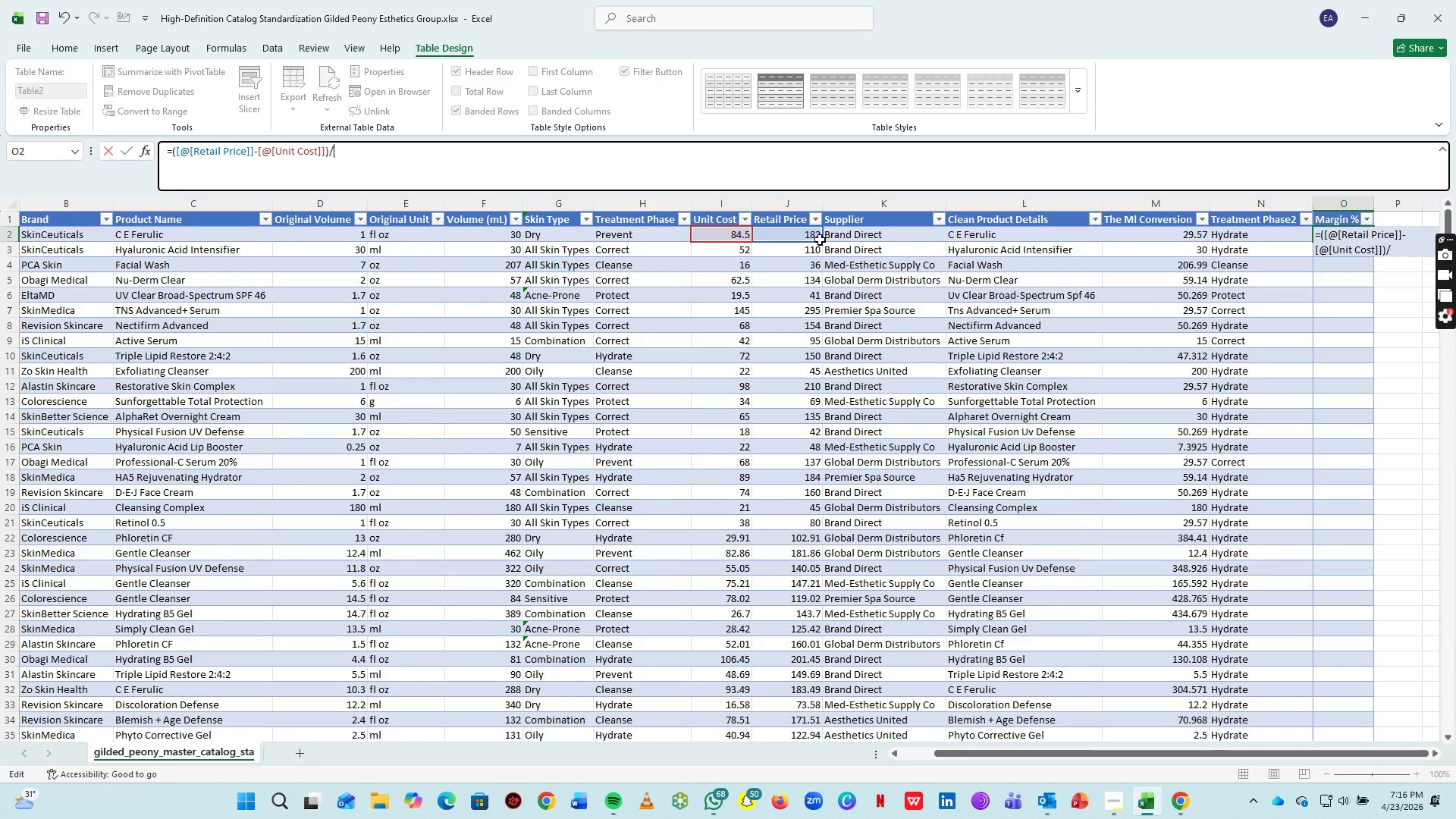 
left_click([780, 235])
 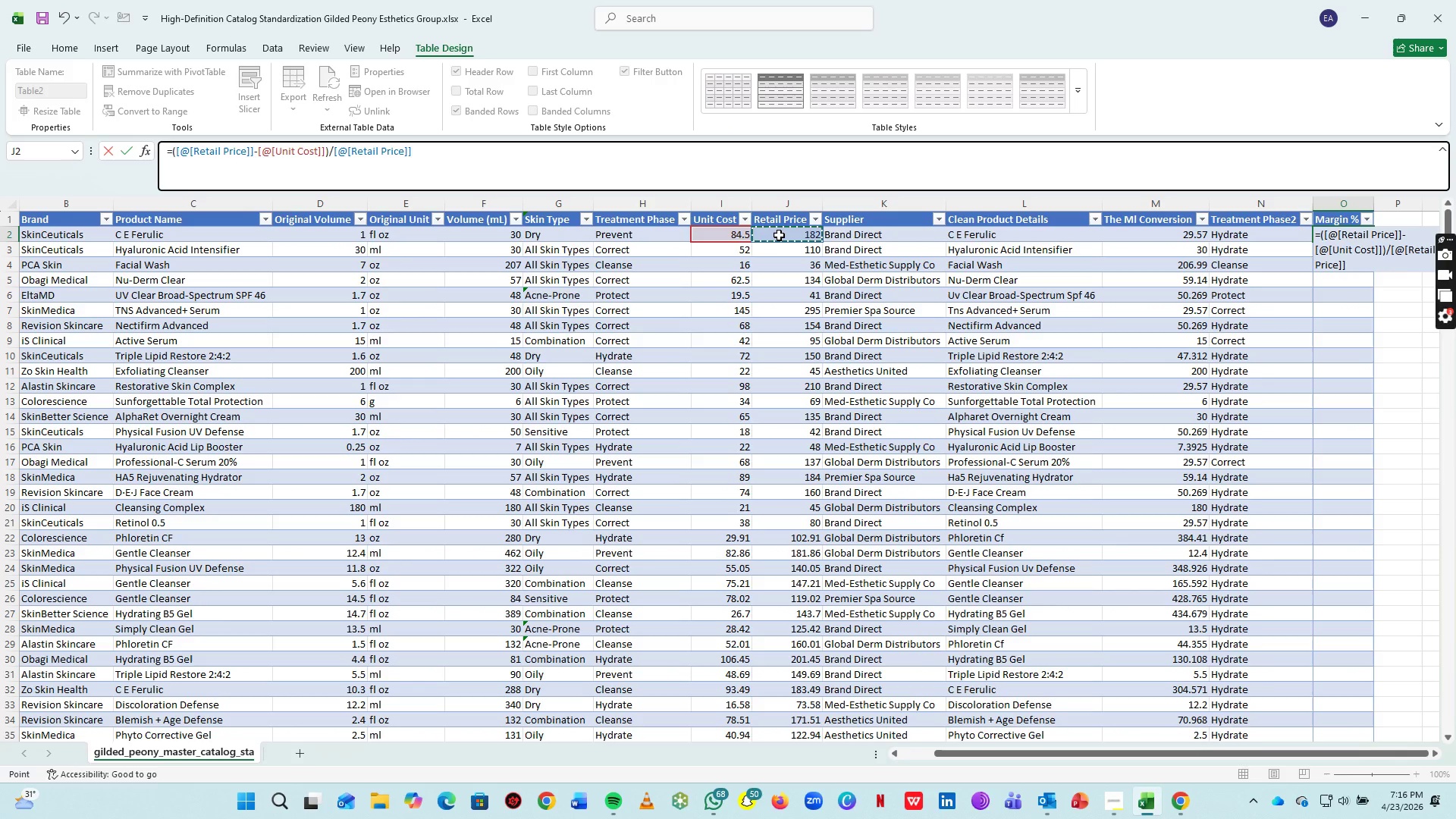 
key(Enter)
 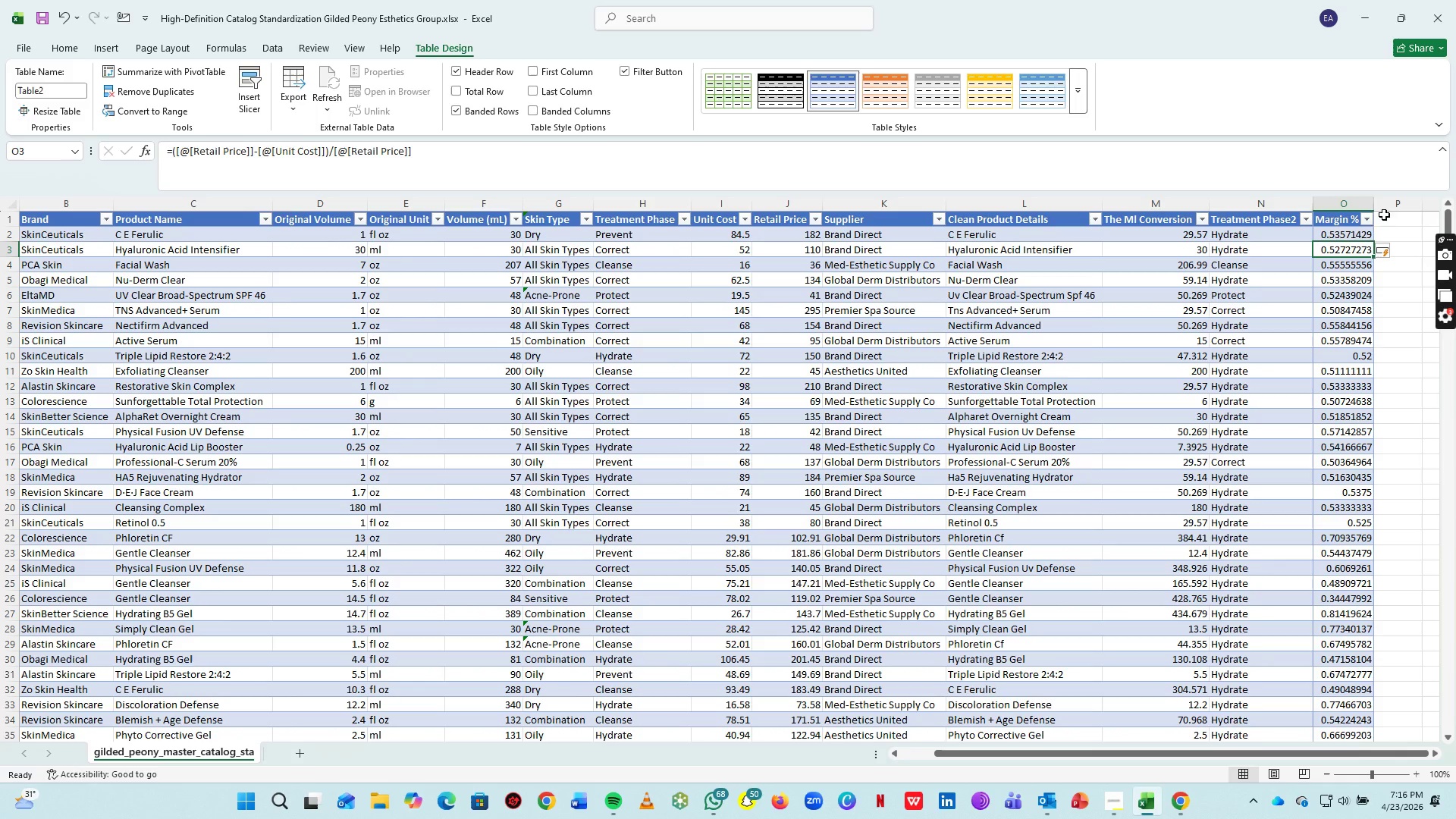 
double_click([1376, 204])
 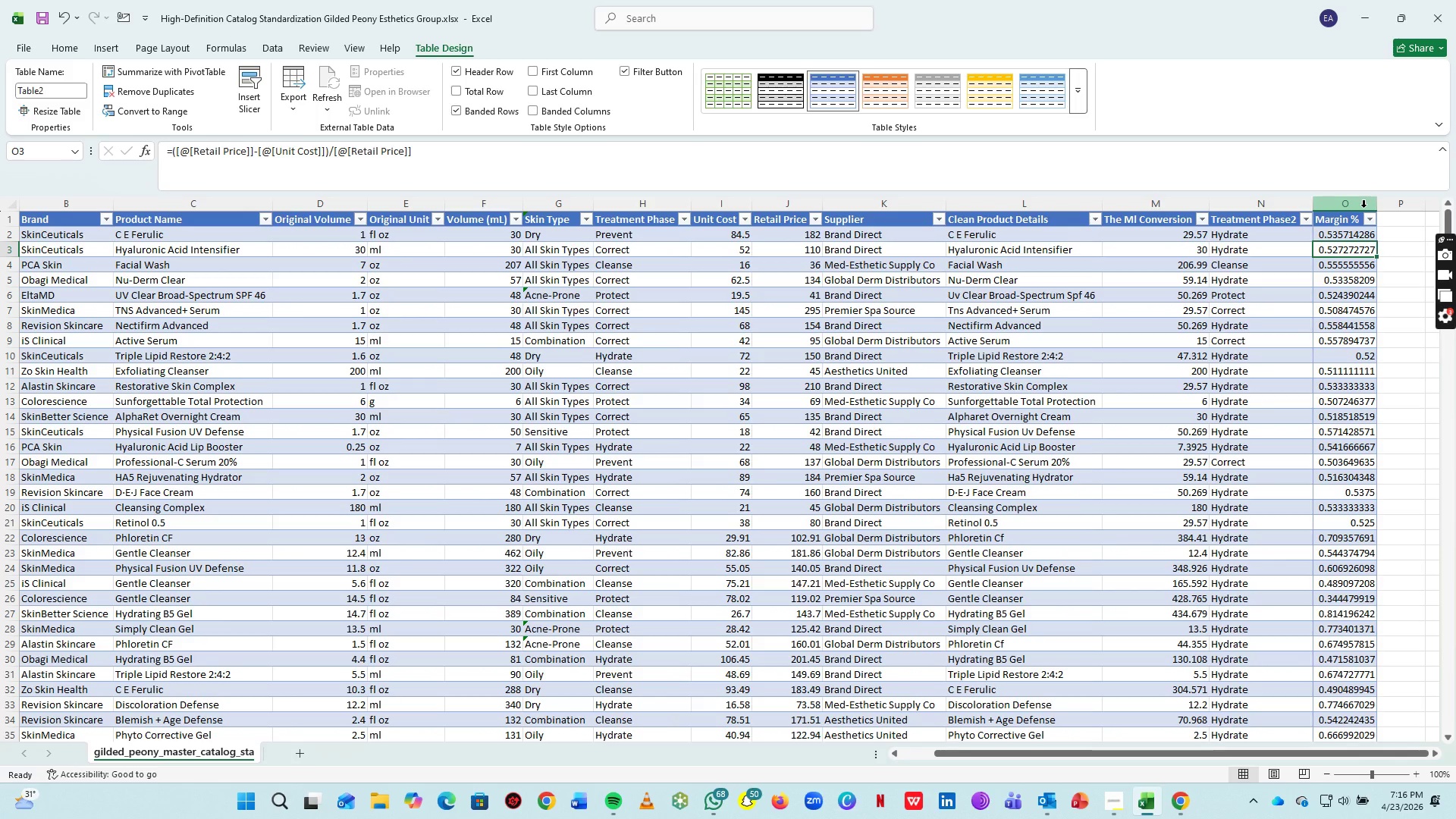 
wait(6.22)
 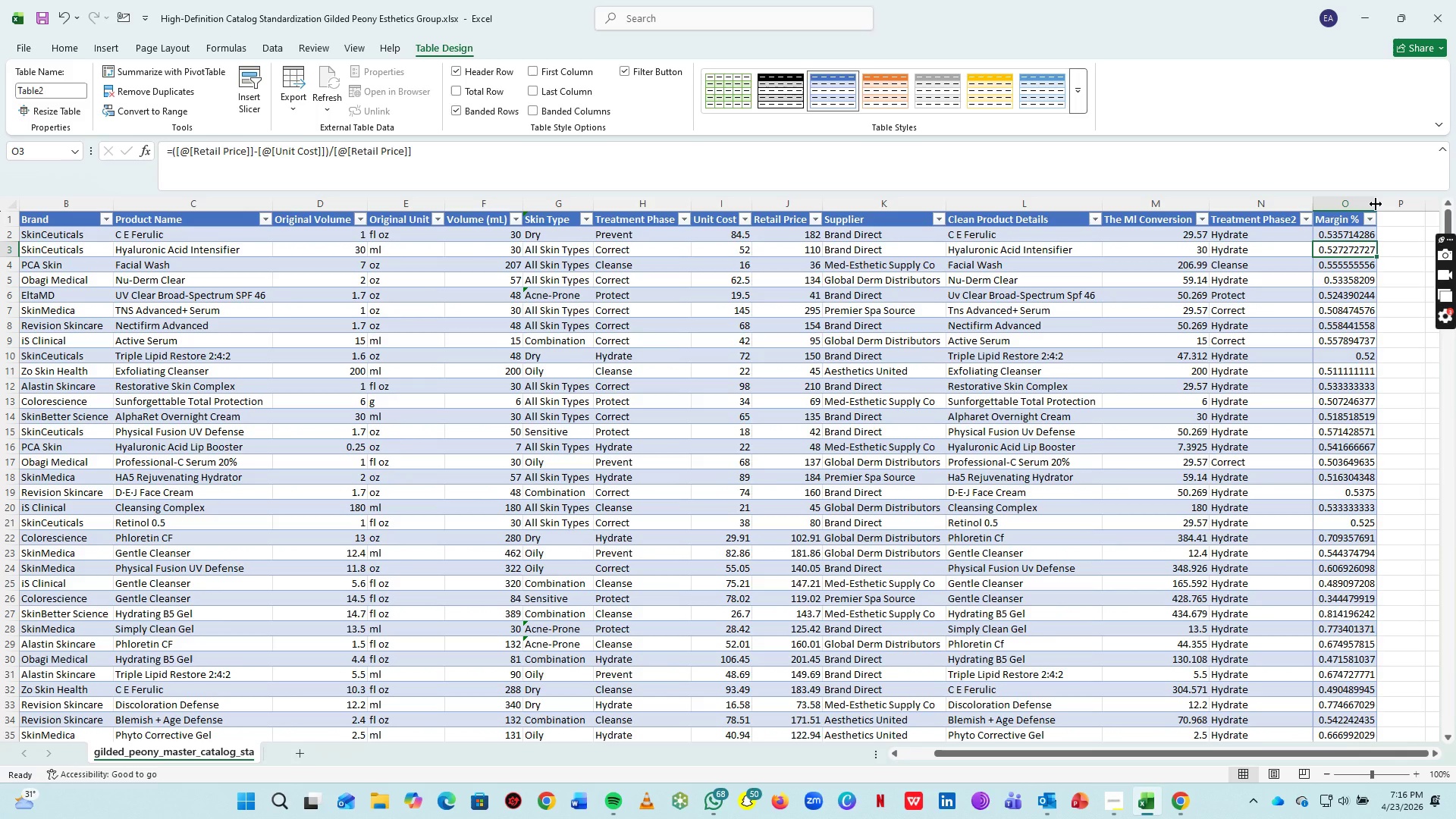 
key(Alt+Tab)